 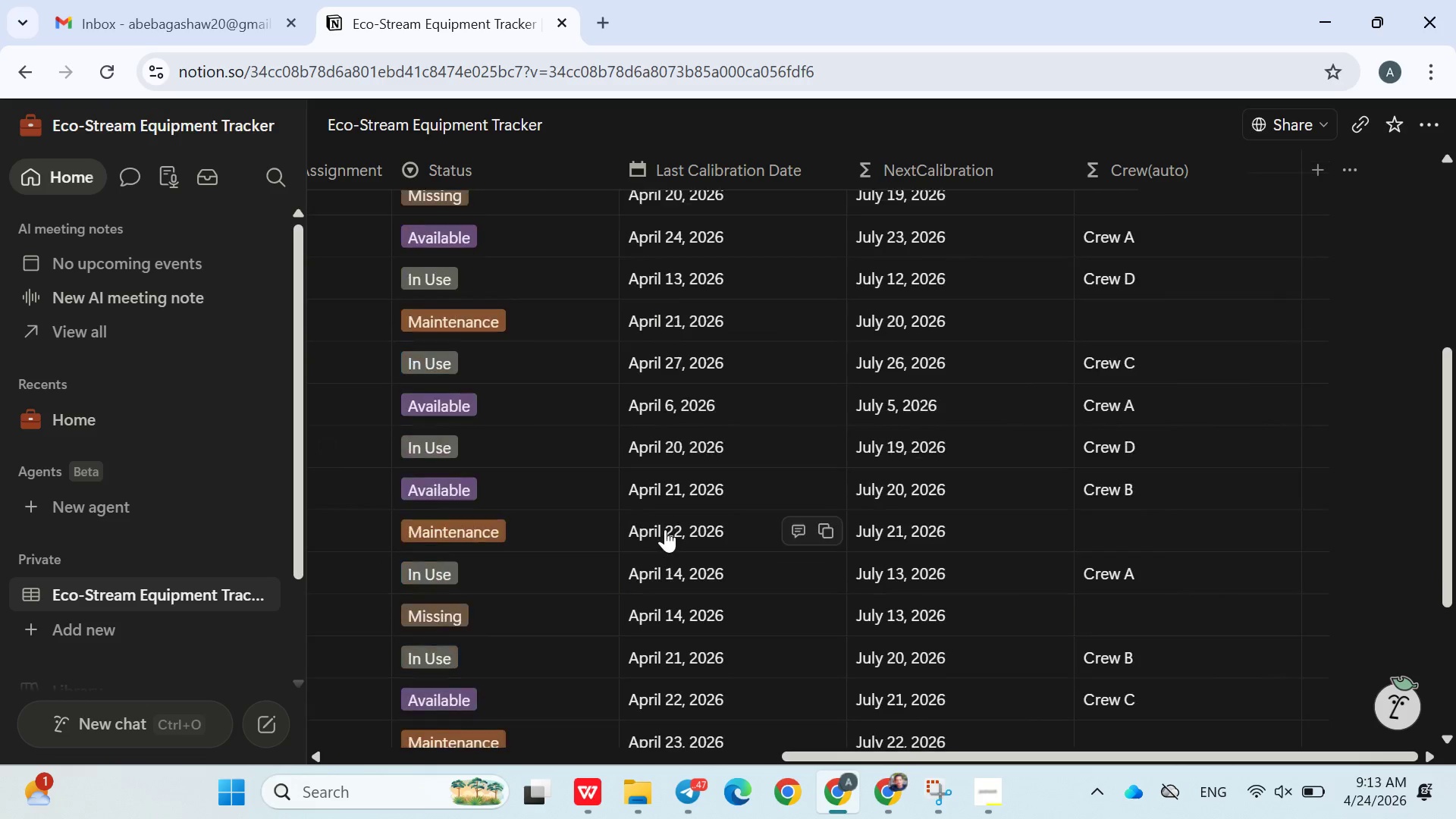 
scroll: coordinate [665, 531], scroll_direction: down, amount: 2.0
 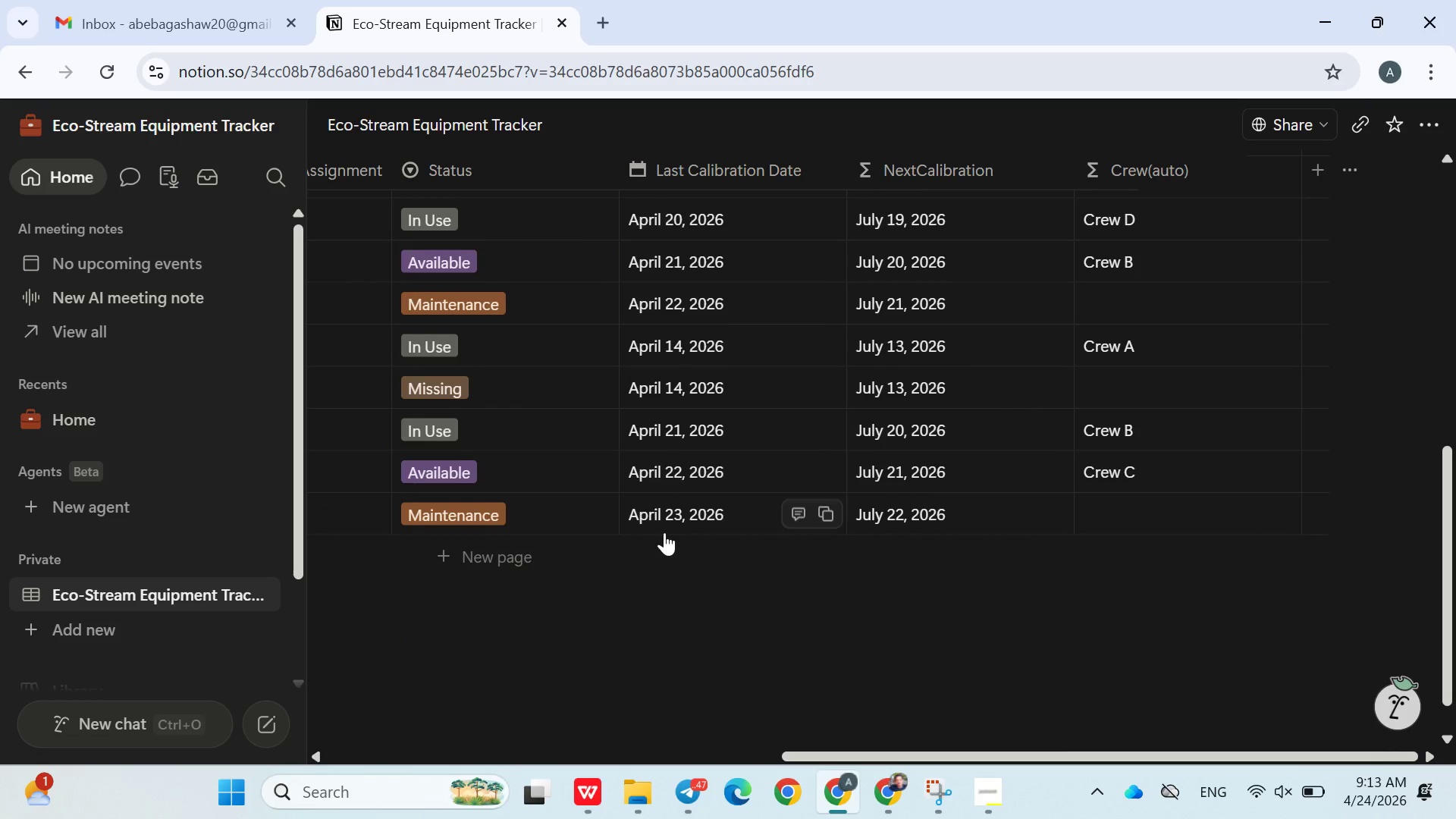 
scroll: coordinate [570, 595], scroll_direction: up, amount: 7.0
 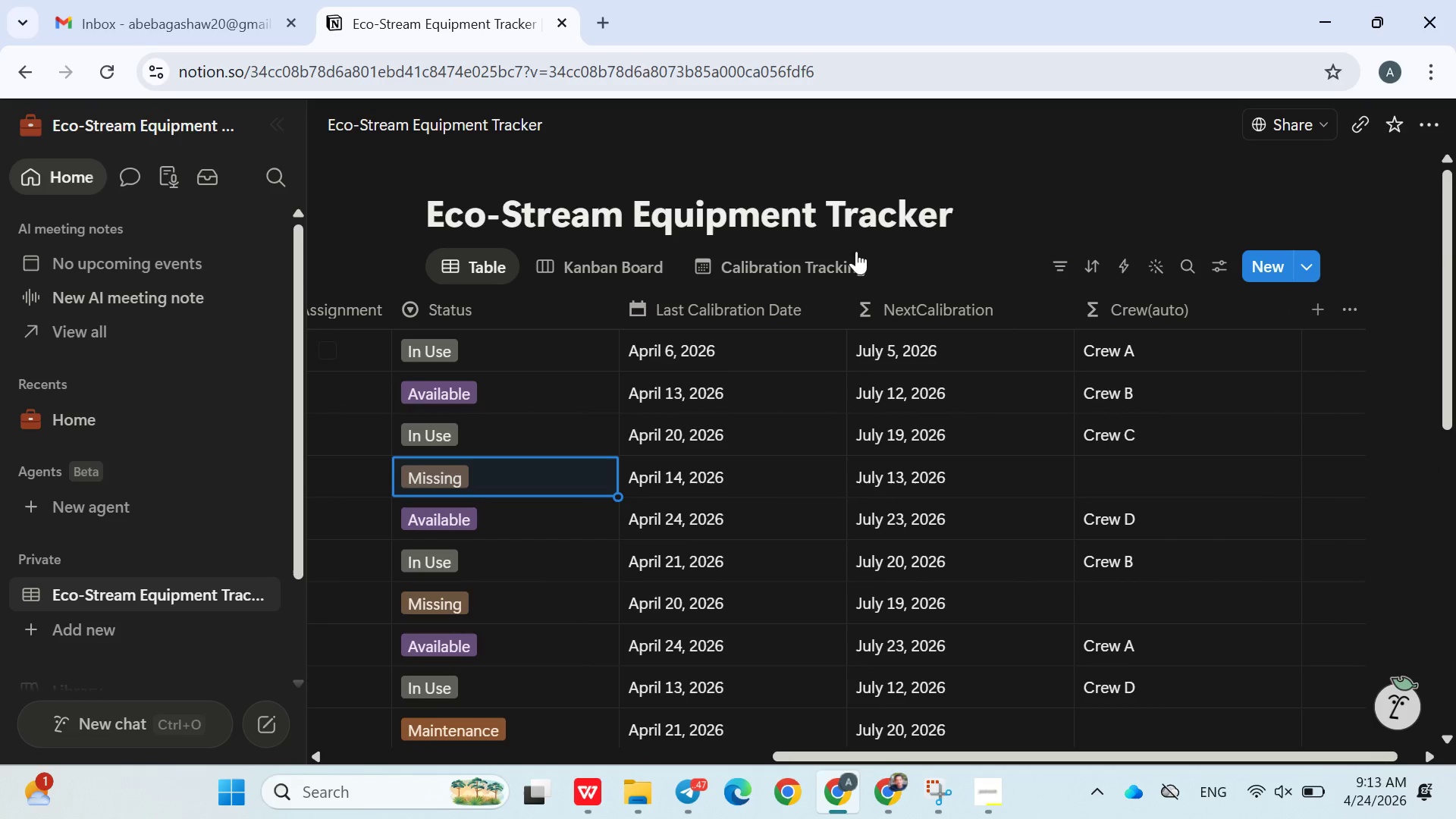 
left_click([1310, 122])
 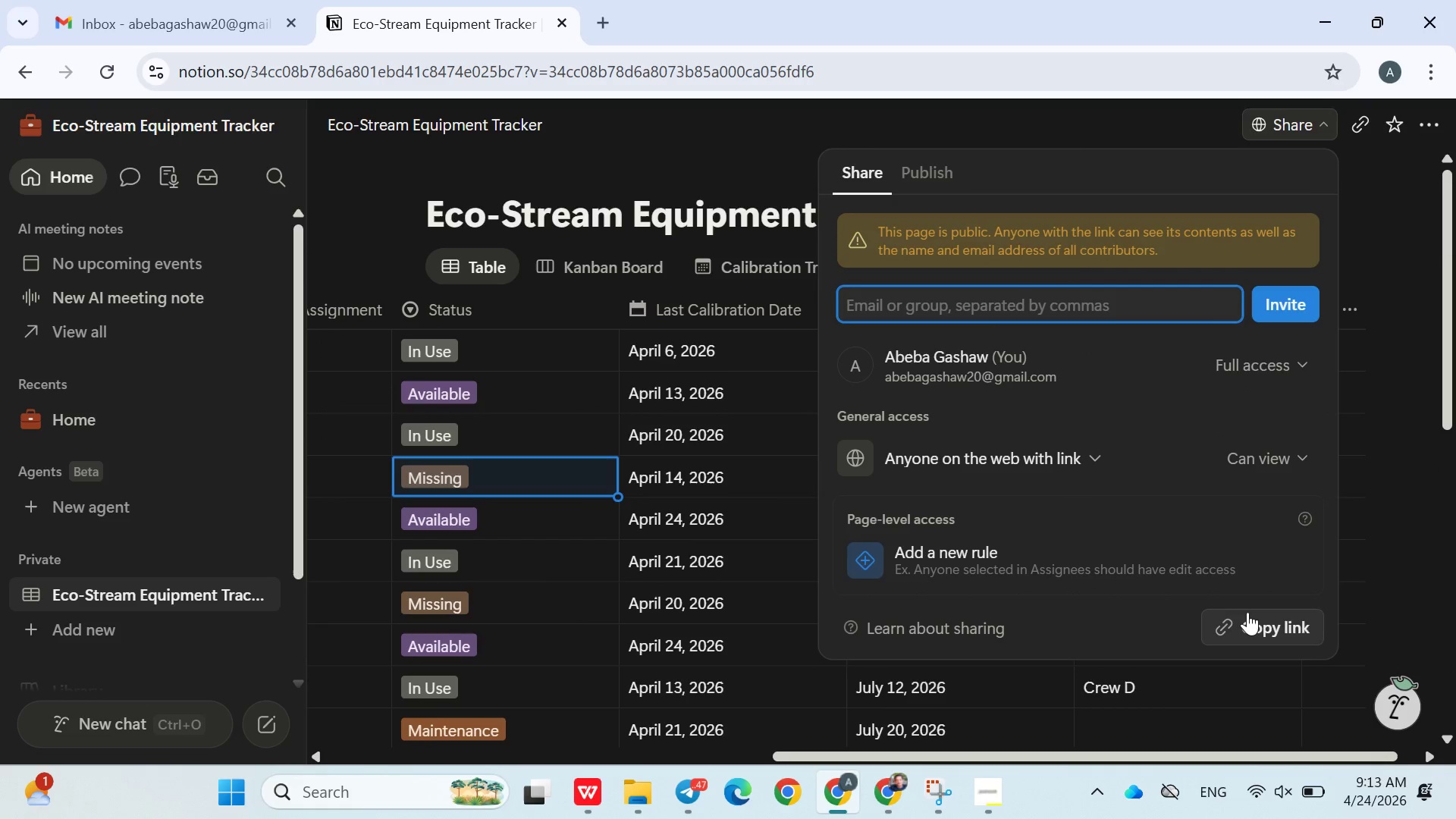 
left_click([1255, 620])
 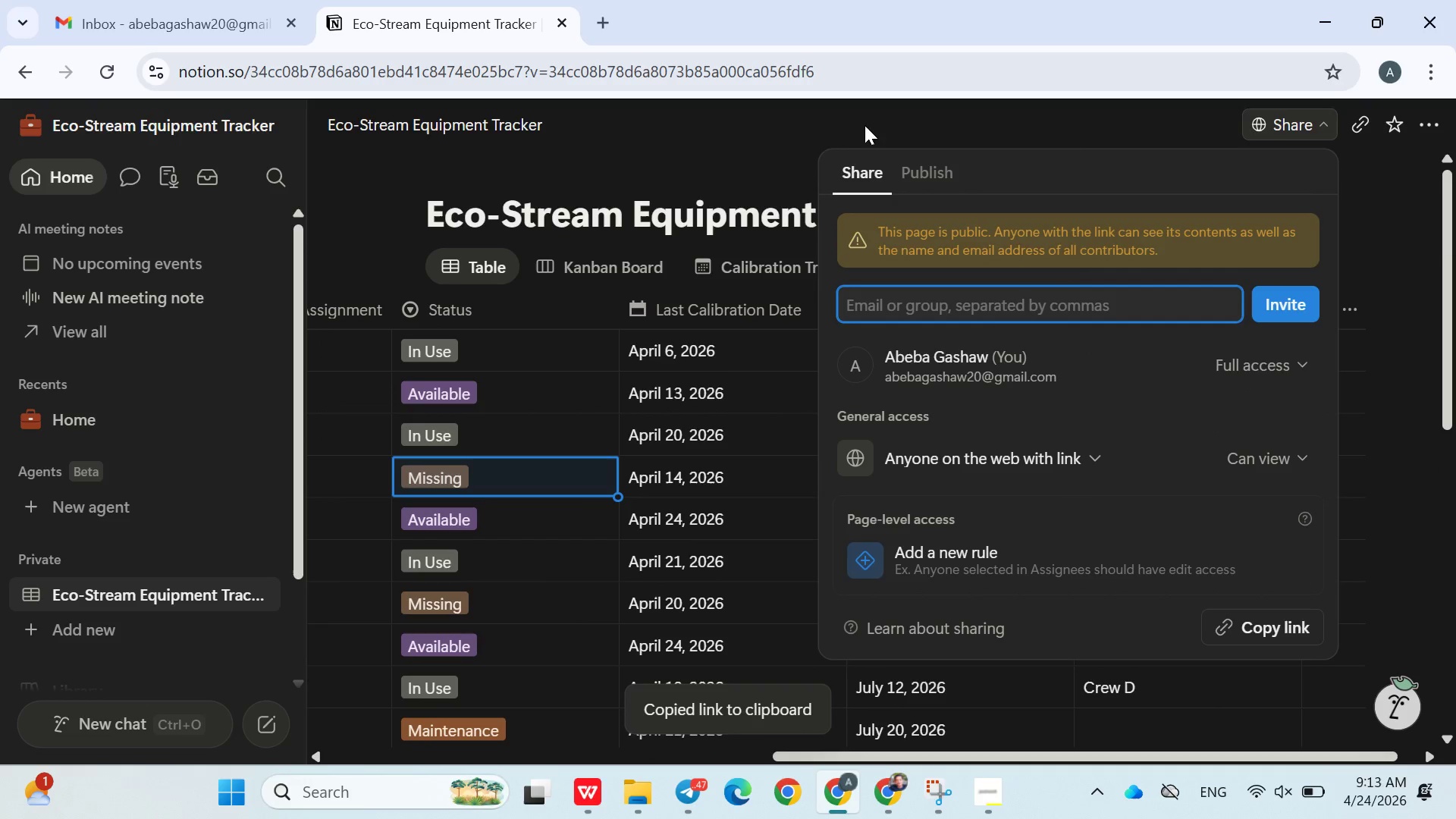 
left_click([742, 125])